 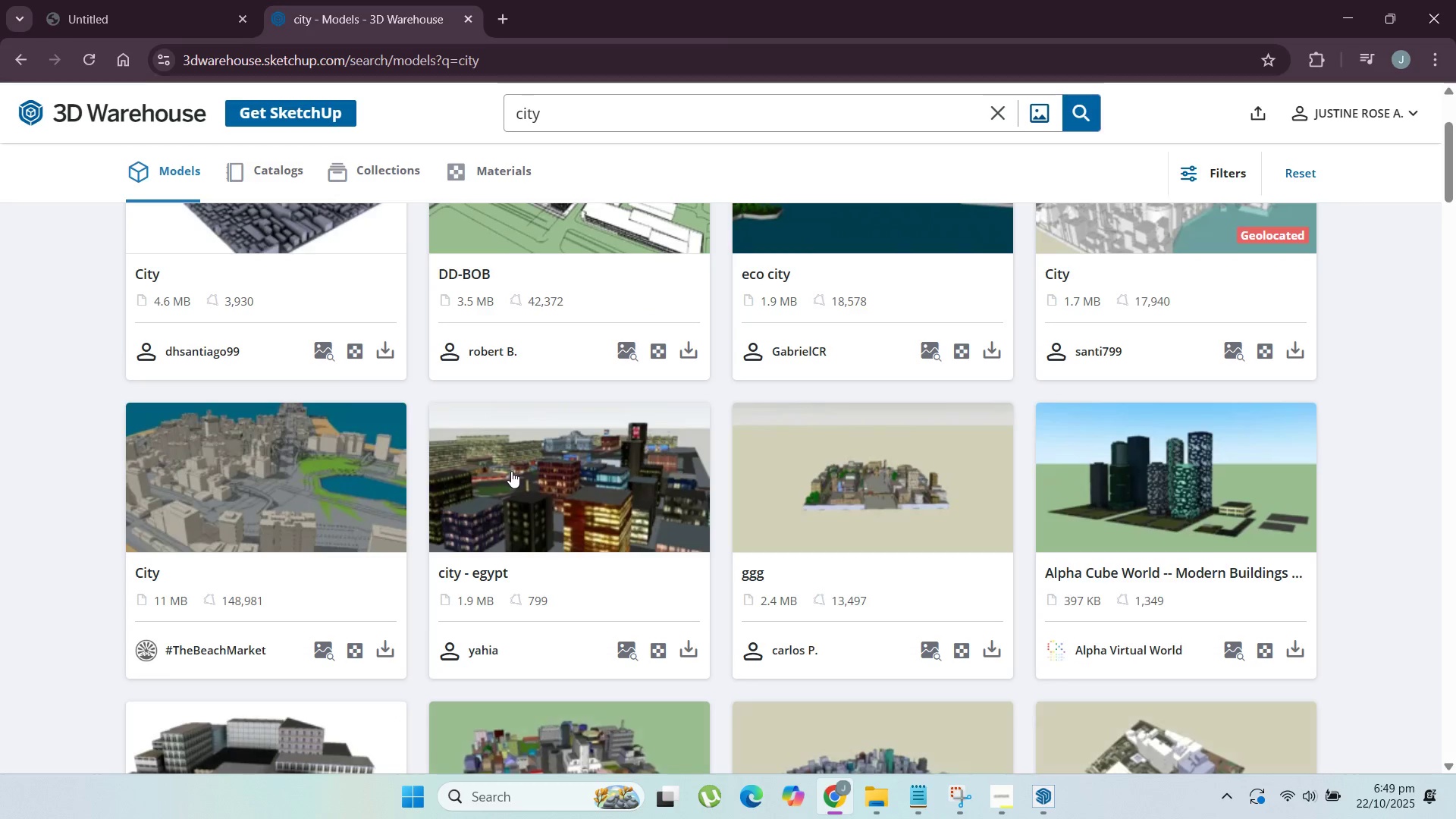 
scroll: coordinate [504, 457], scroll_direction: down, amount: 9.0
 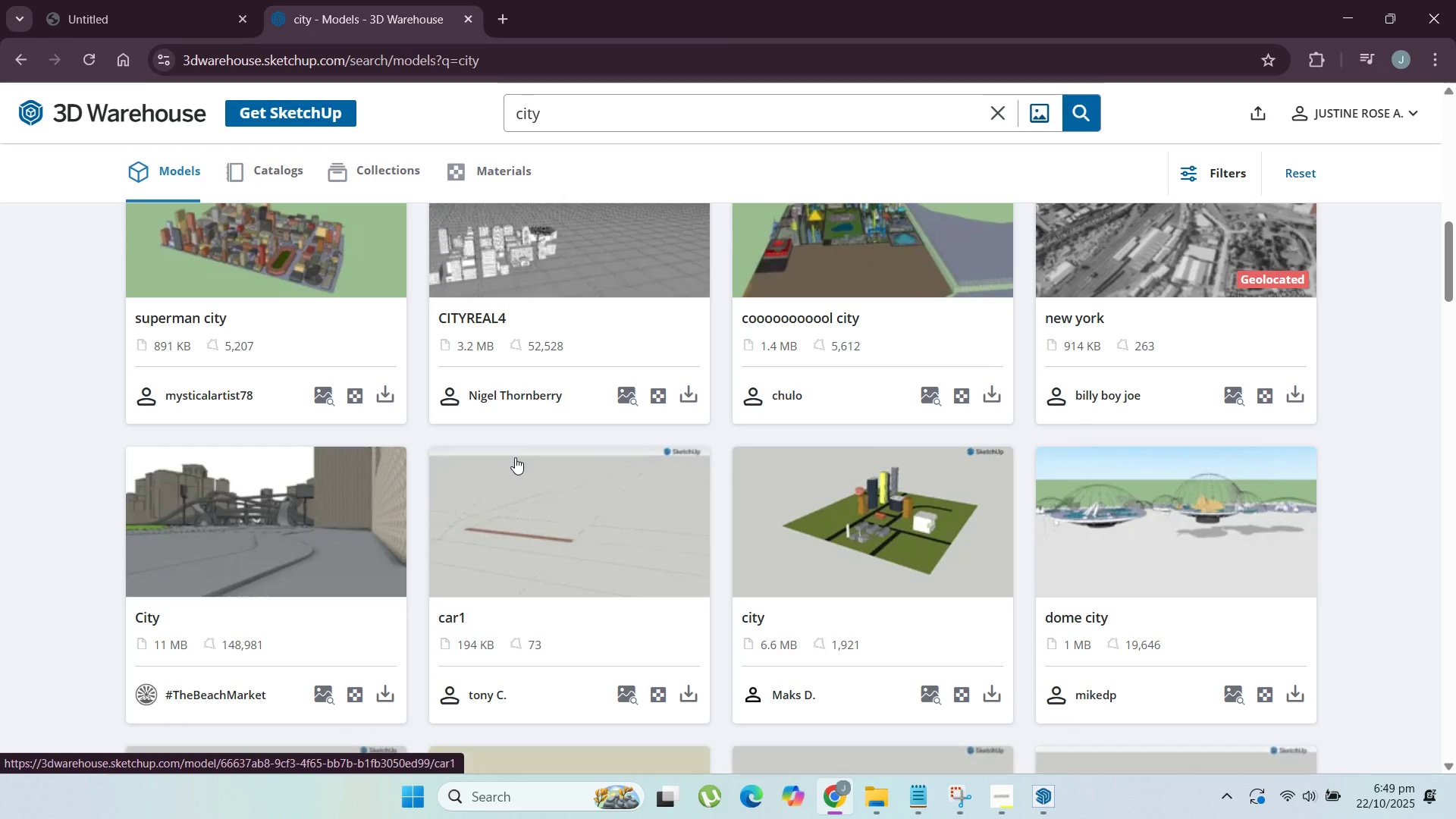 
scroll: coordinate [515, 457], scroll_direction: up, amount: 2.0
 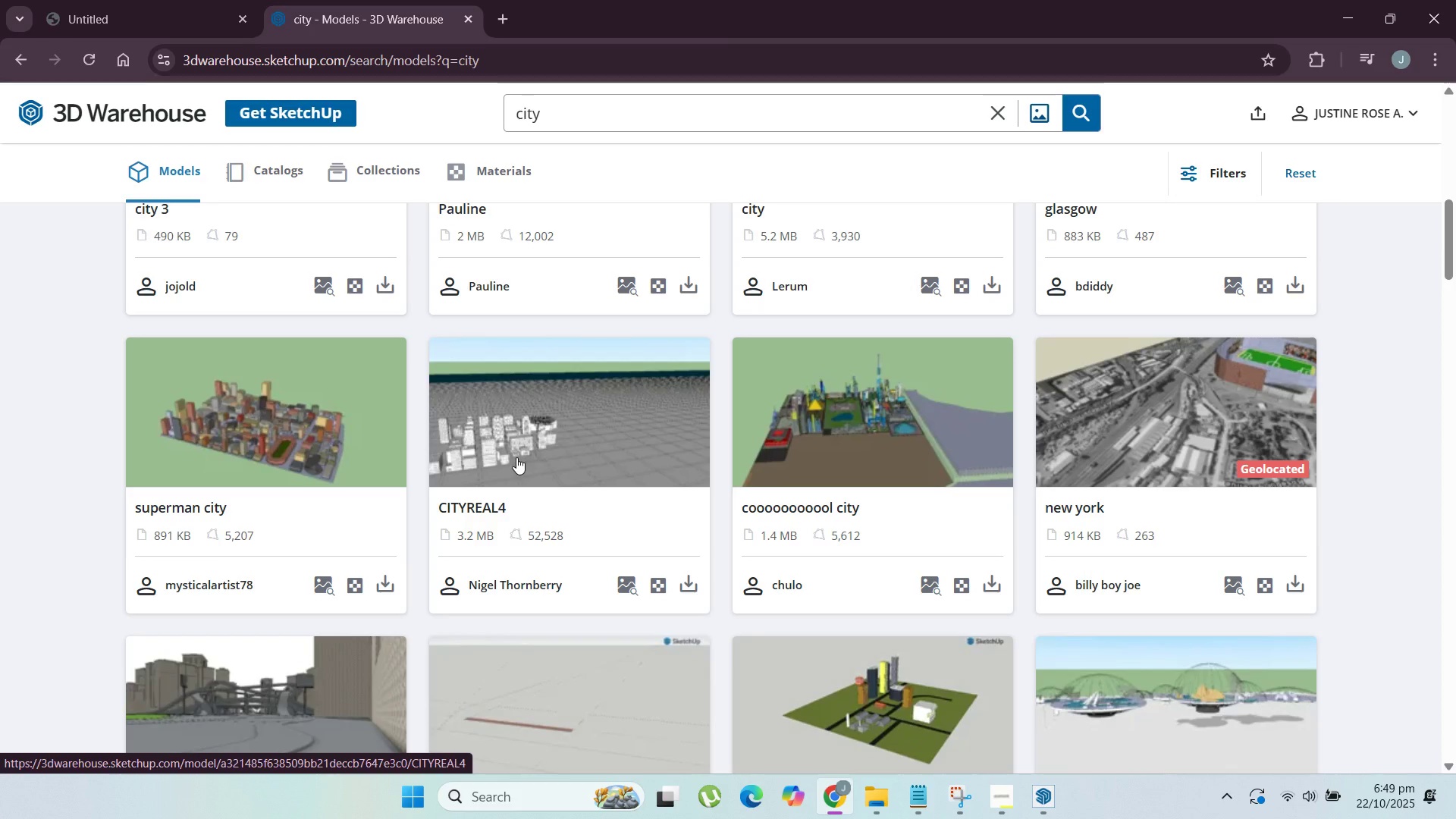 
scroll: coordinate [523, 447], scroll_direction: down, amount: 21.0
 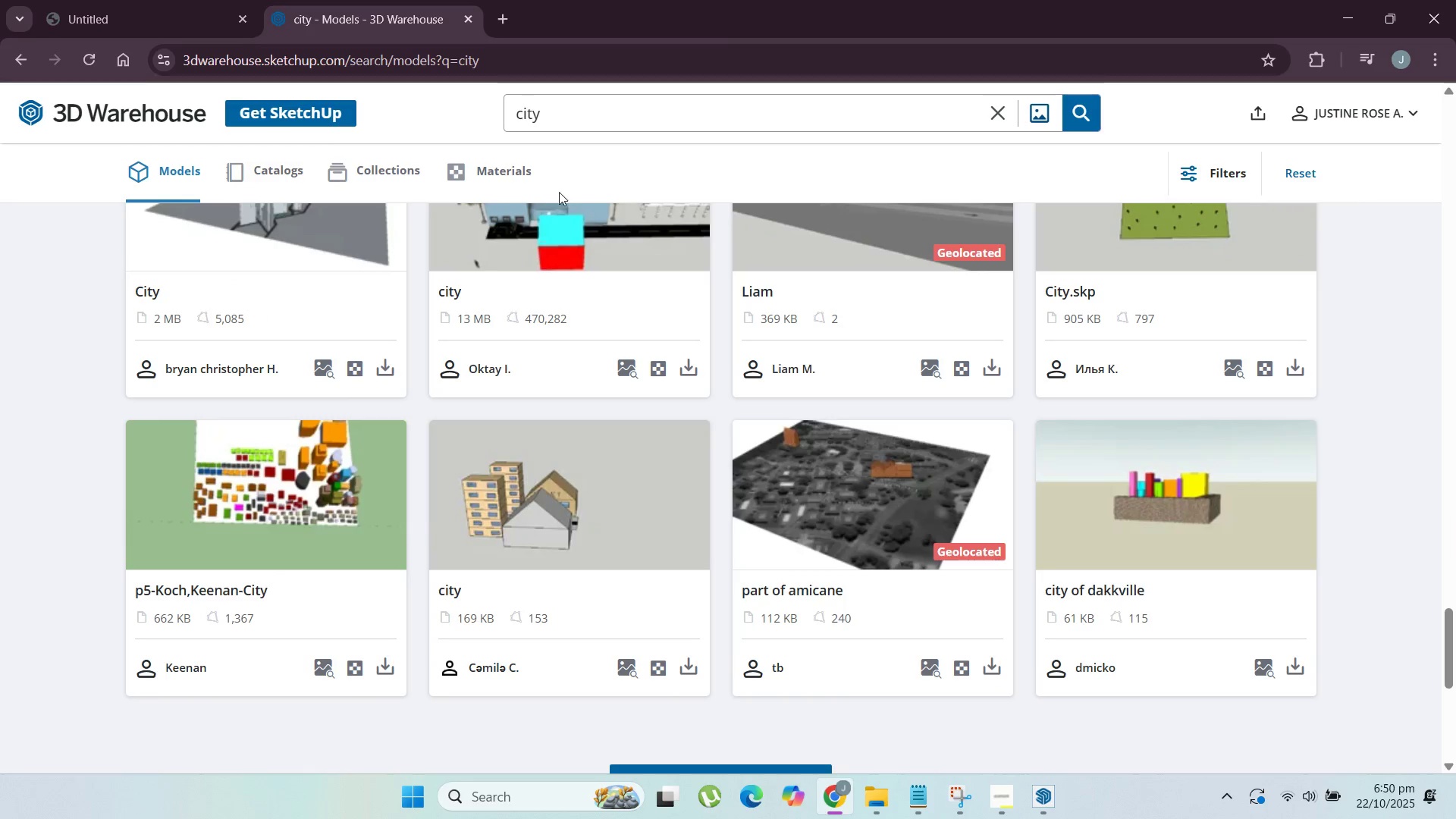 
scroll: coordinate [624, 410], scroll_direction: down, amount: 3.0
 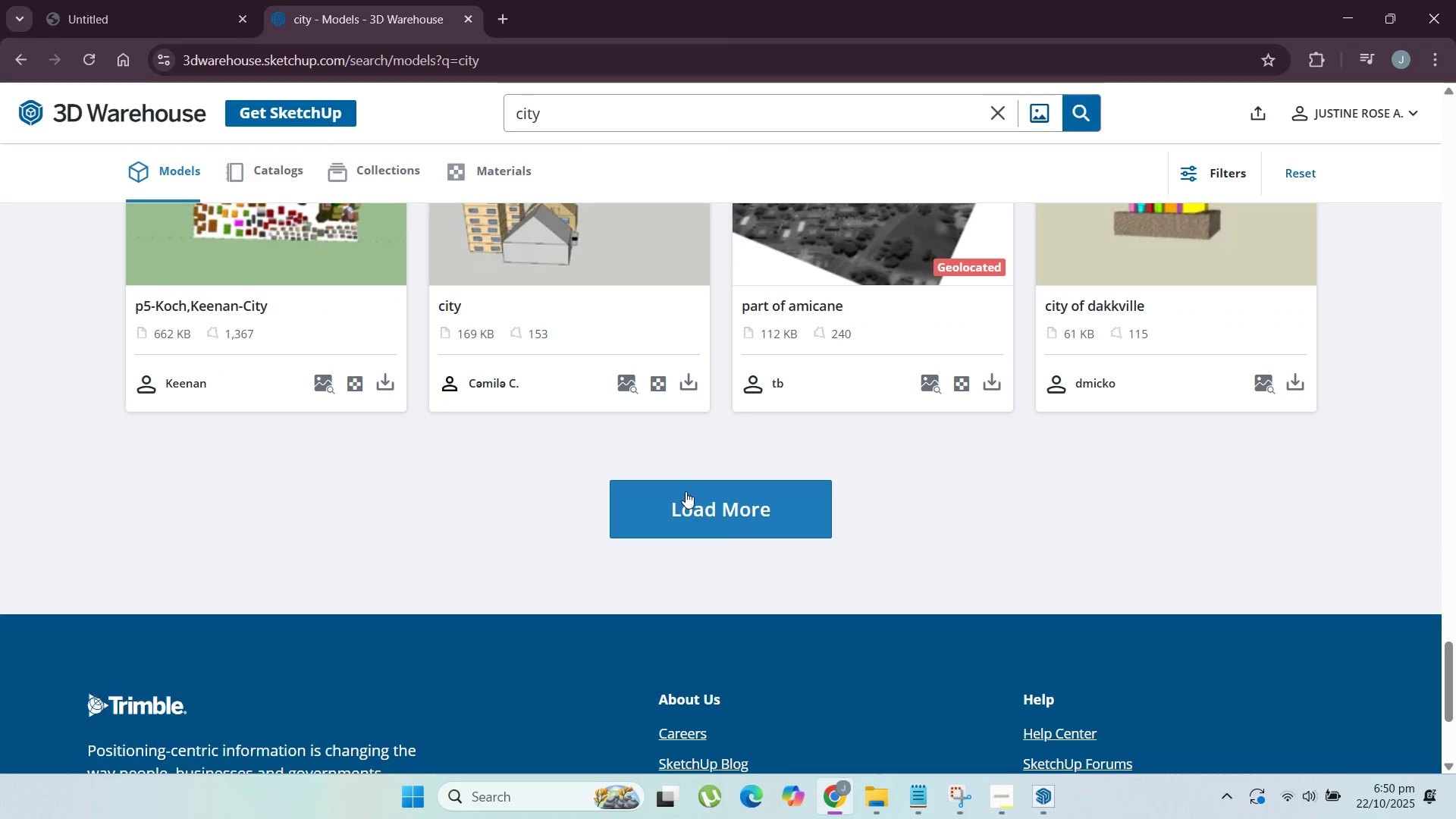 
left_click([687, 489])
 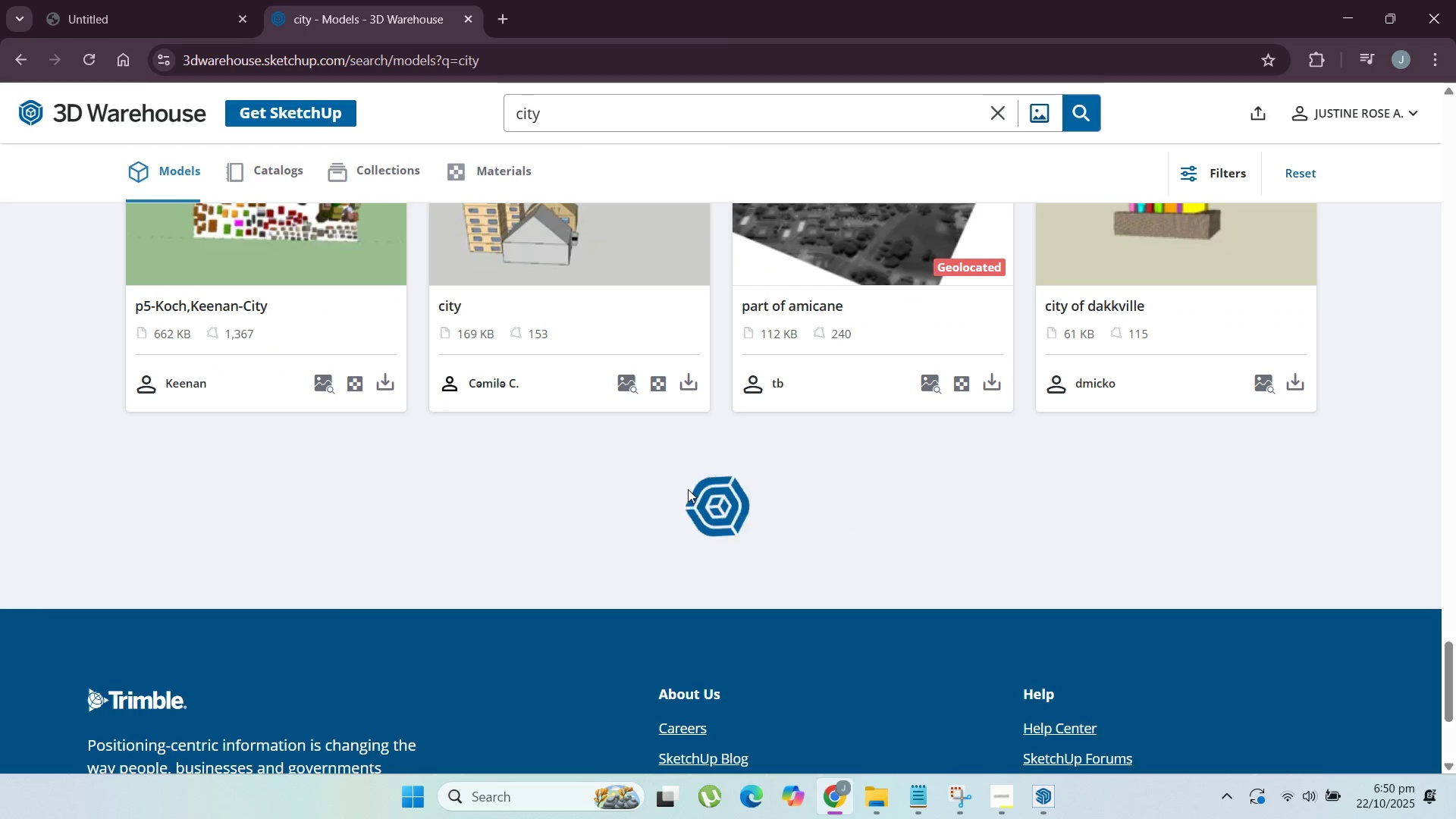 
scroll: coordinate [689, 491], scroll_direction: up, amount: 1.0
 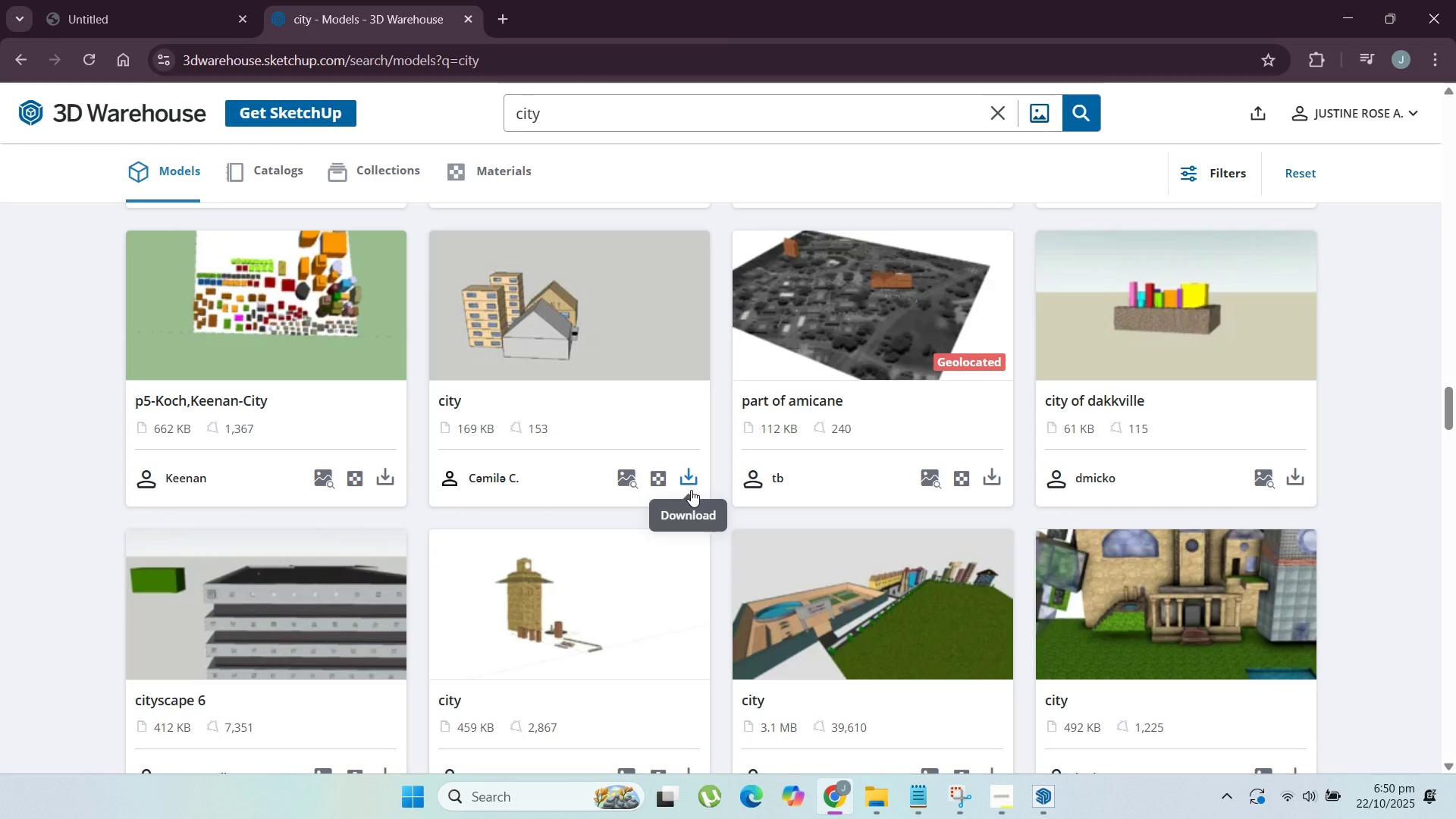 
scroll: coordinate [713, 496], scroll_direction: down, amount: 22.0
 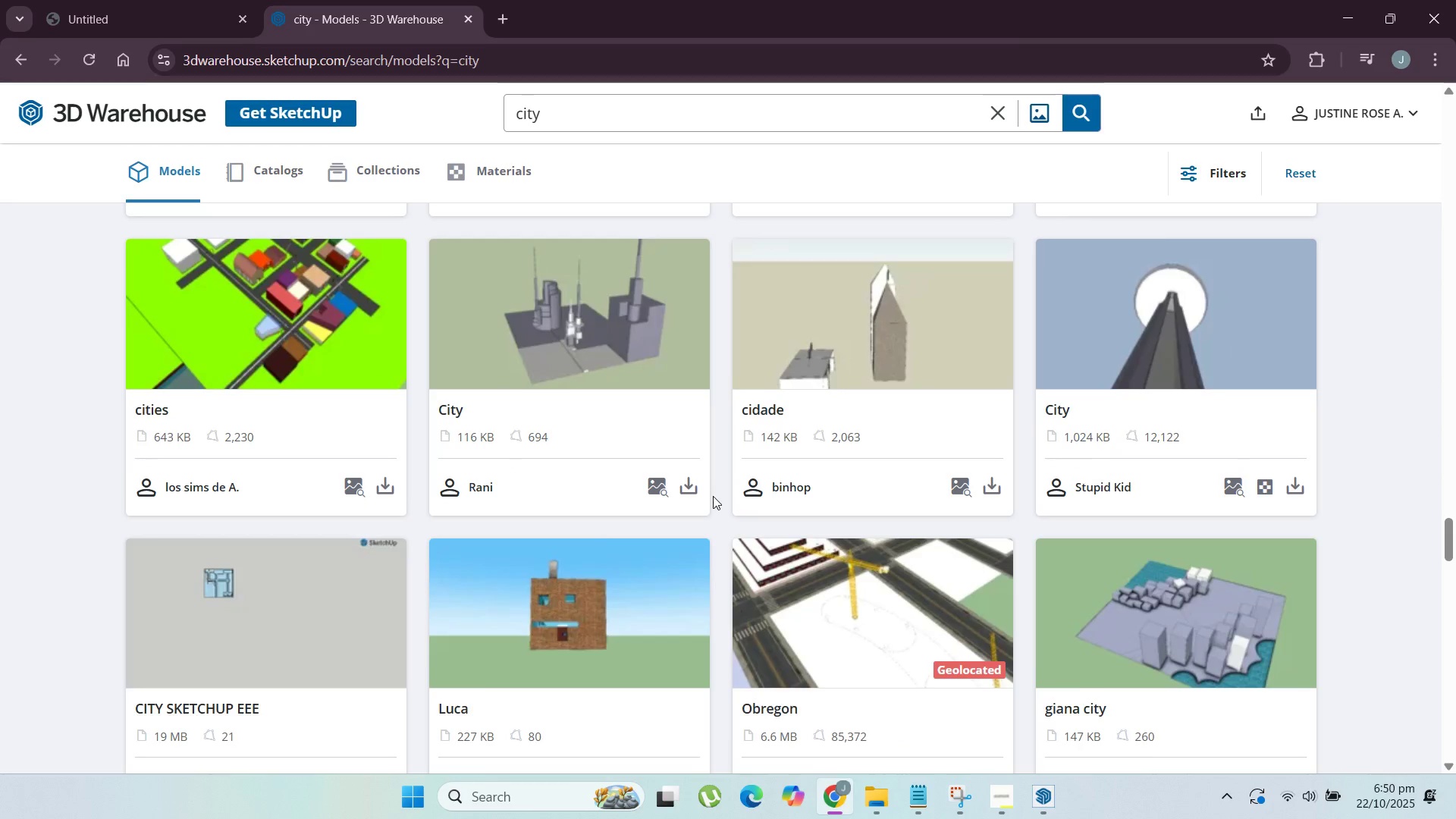 
scroll: coordinate [712, 500], scroll_direction: down, amount: 5.0
 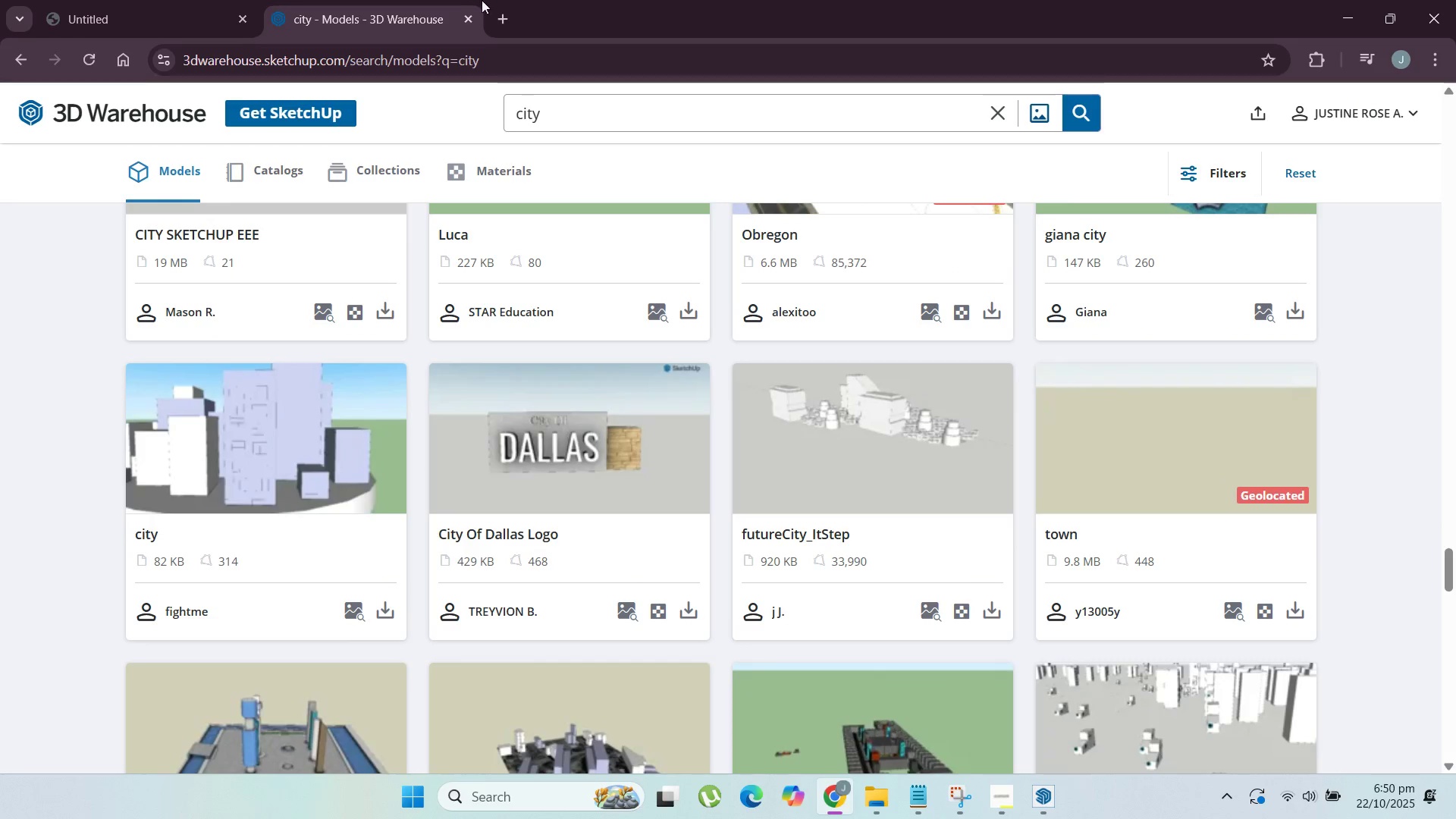 
left_click([499, 13])
 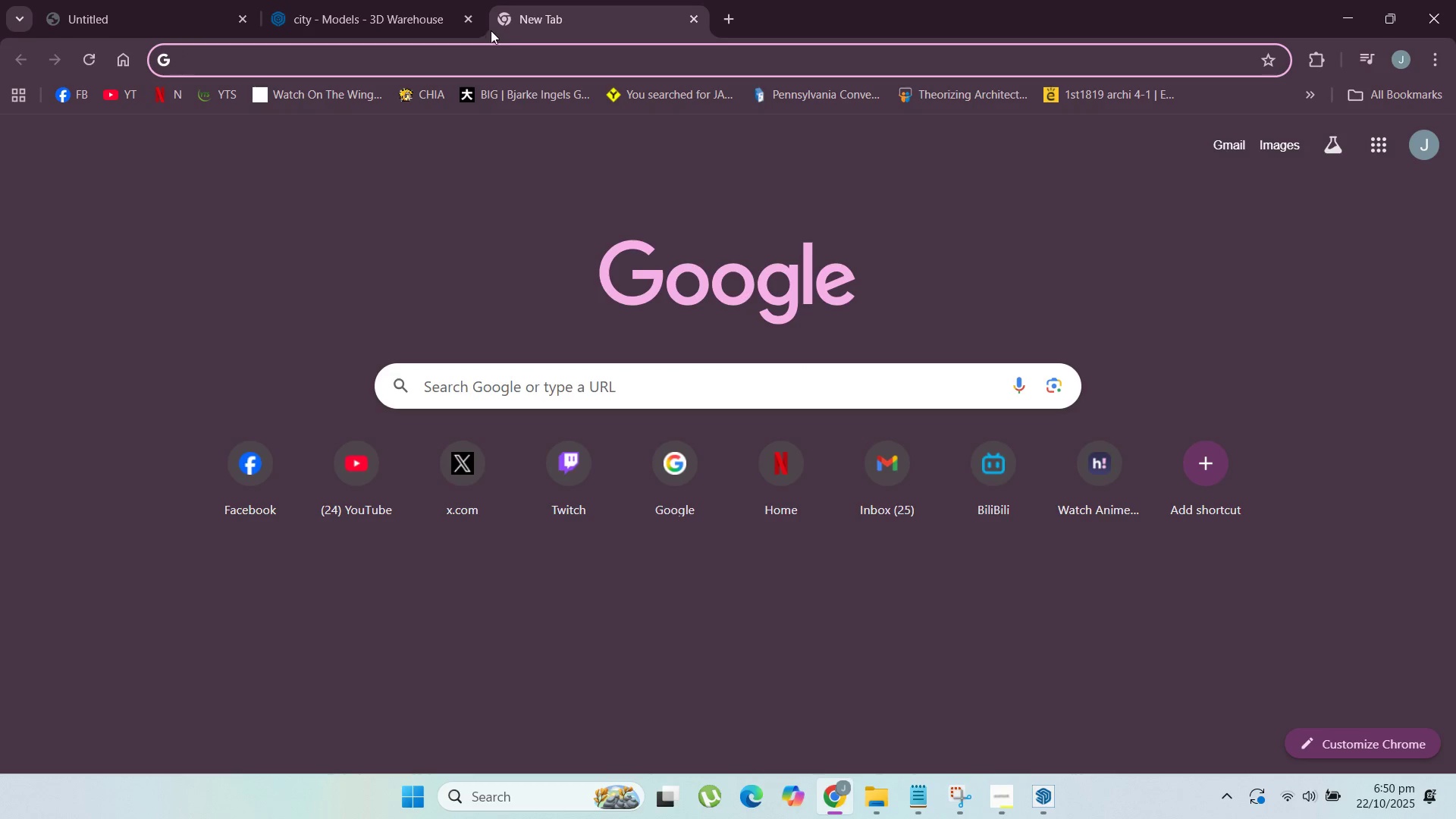 
type(3d)
 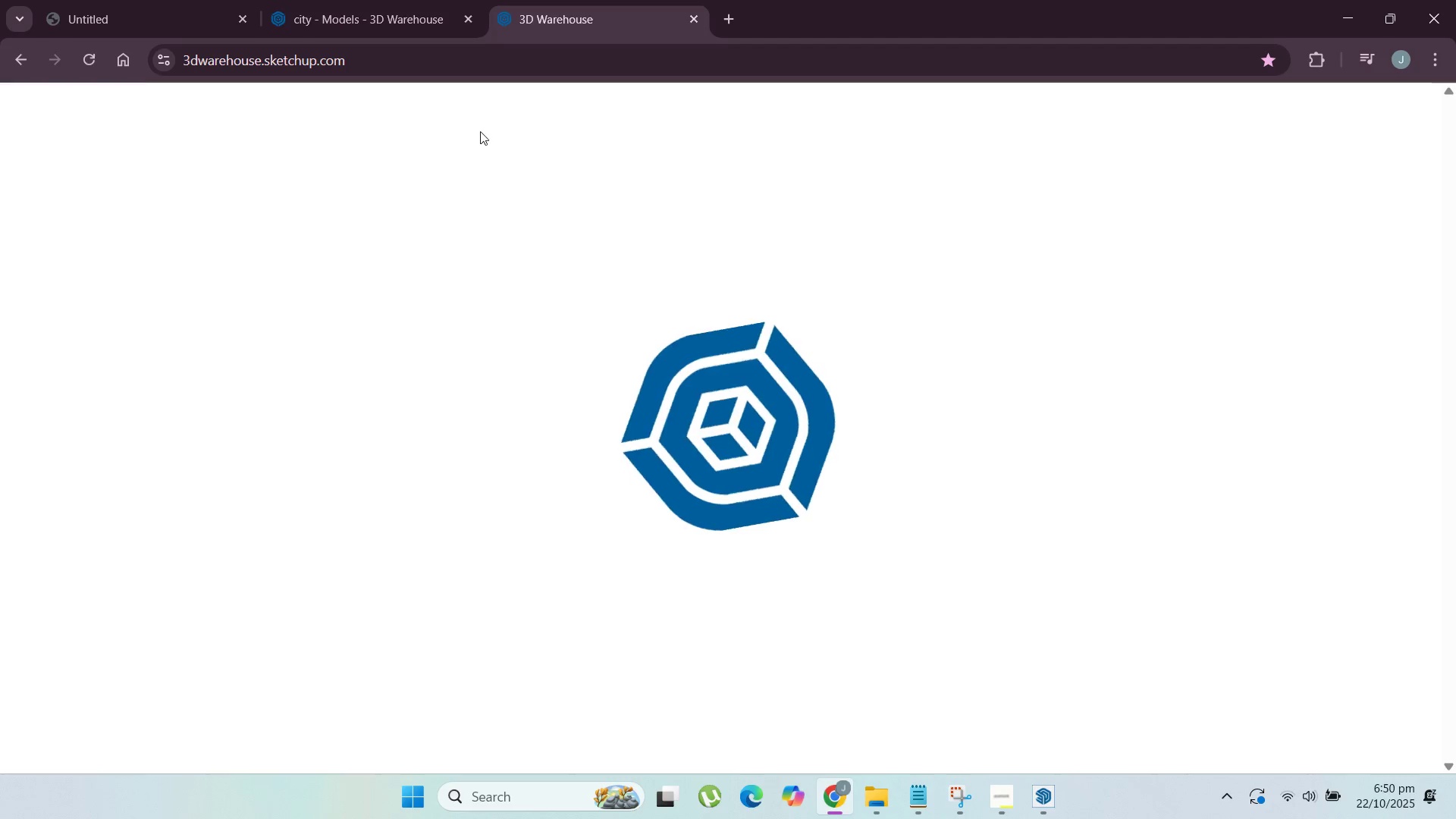 
scroll: coordinate [670, 249], scroll_direction: up, amount: 8.0